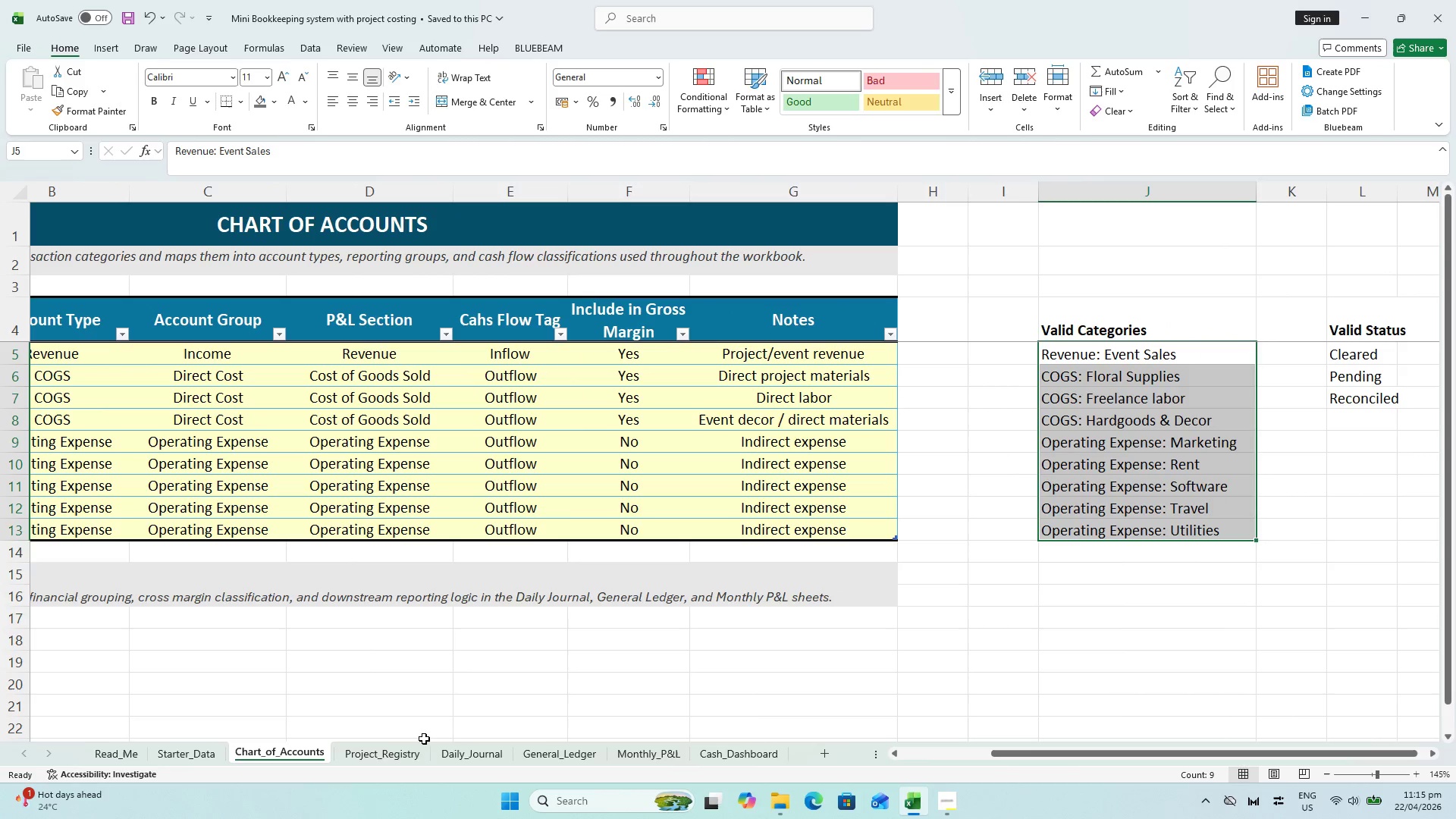 
left_click([378, 754])
 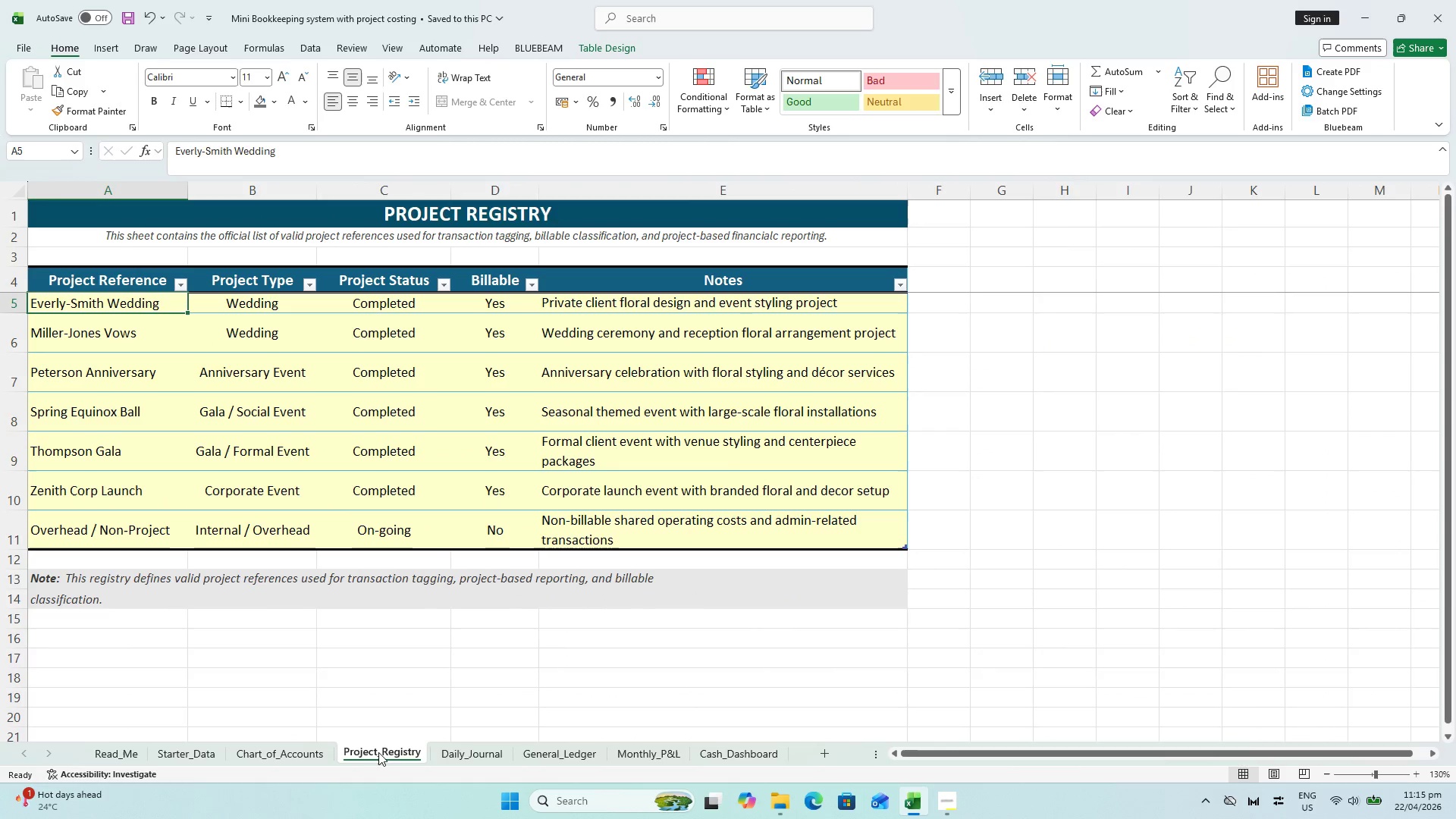 
key(Control+S)
 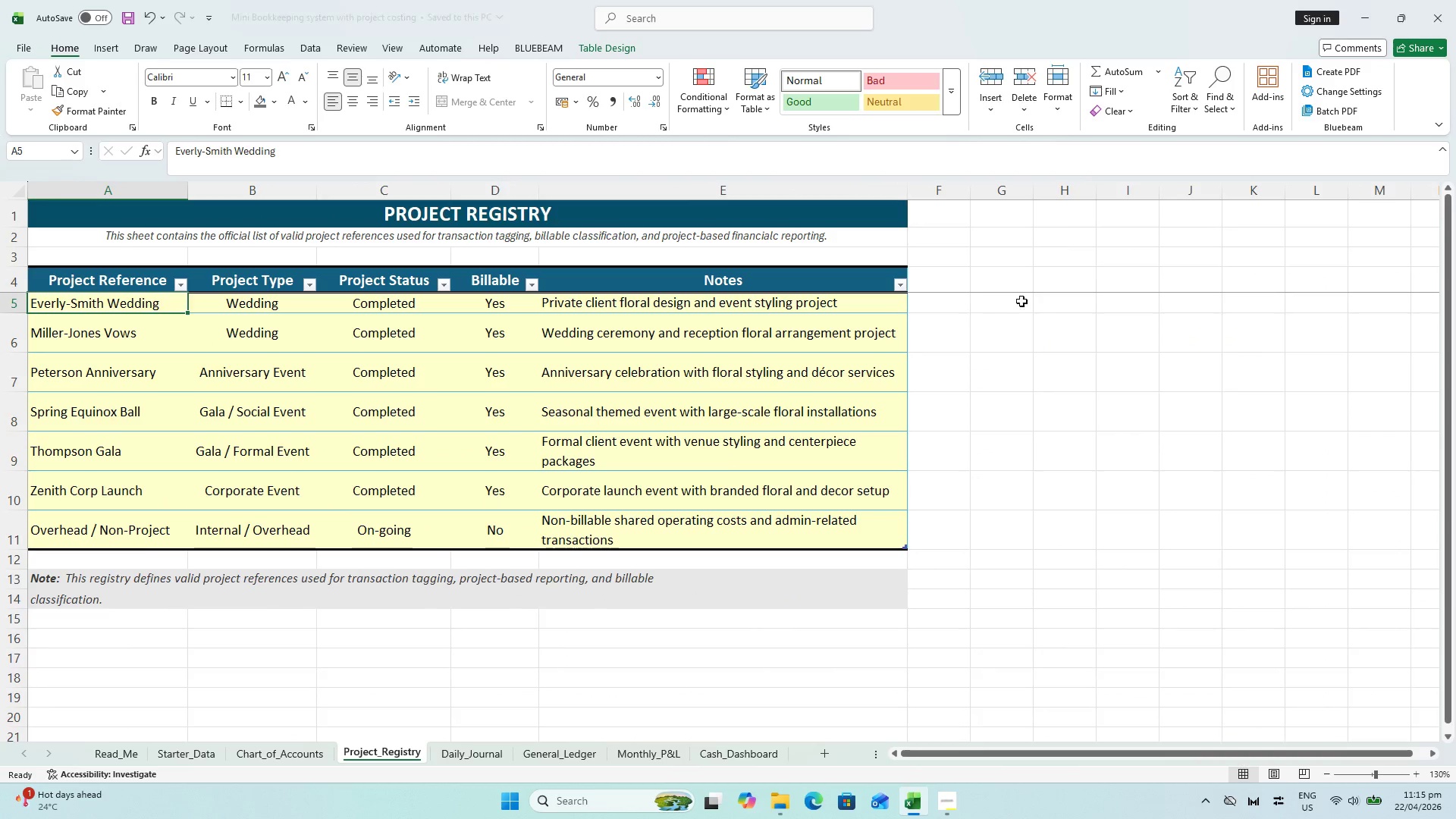 
scroll: coordinate [1146, 291], scroll_direction: up, amount: 3.0
 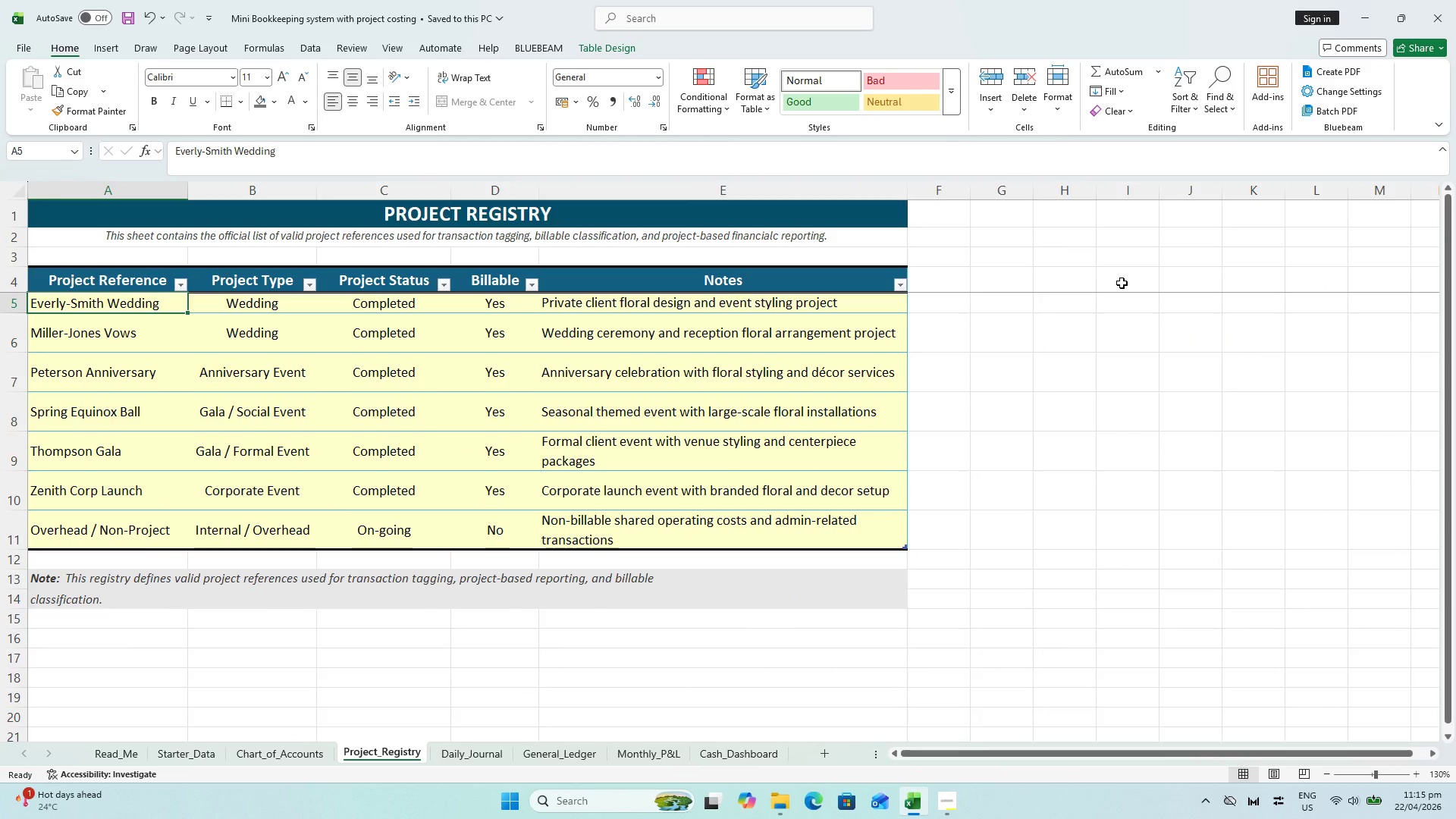 
wait(5.27)
 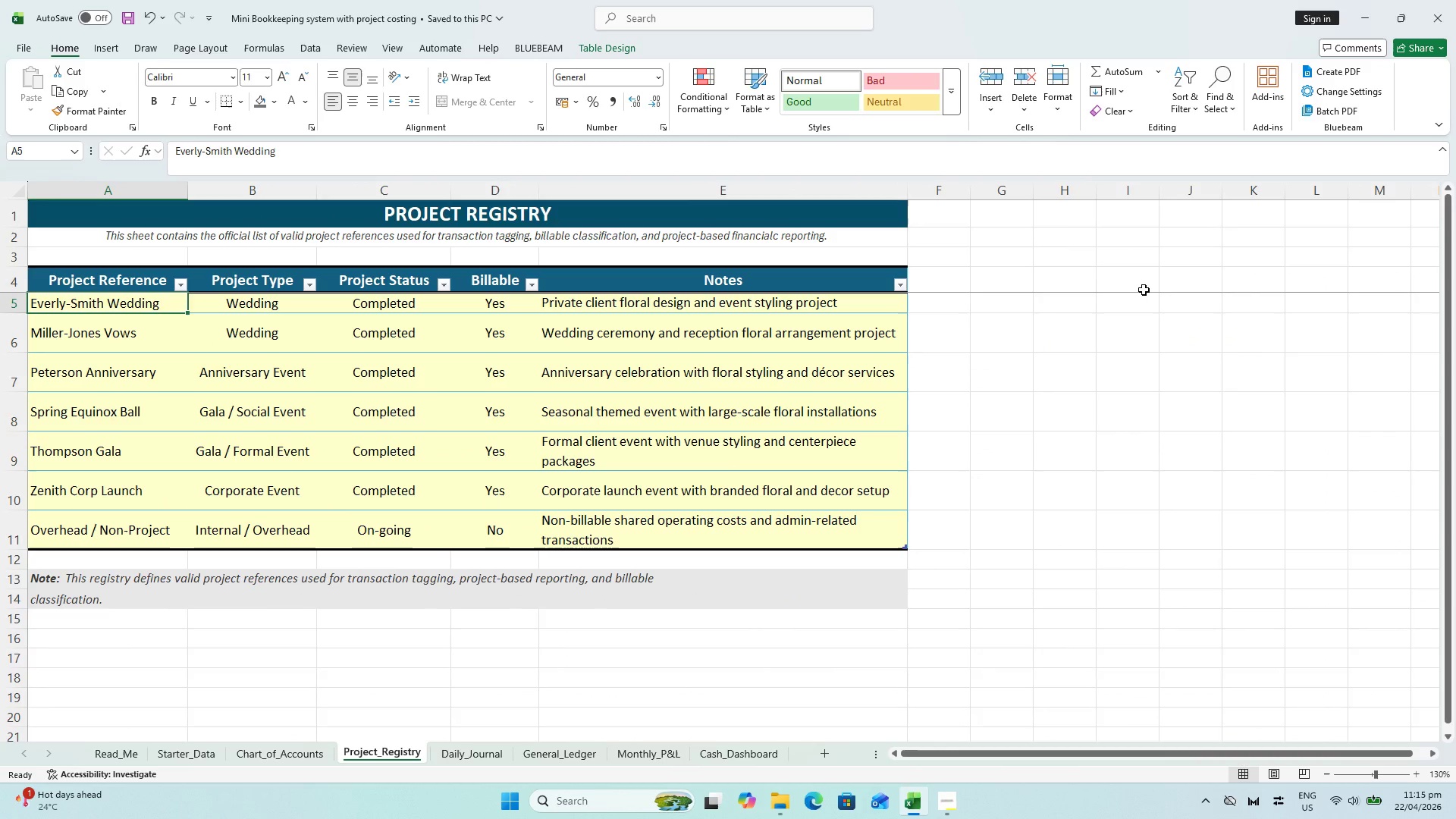 
double_click([1003, 280])
 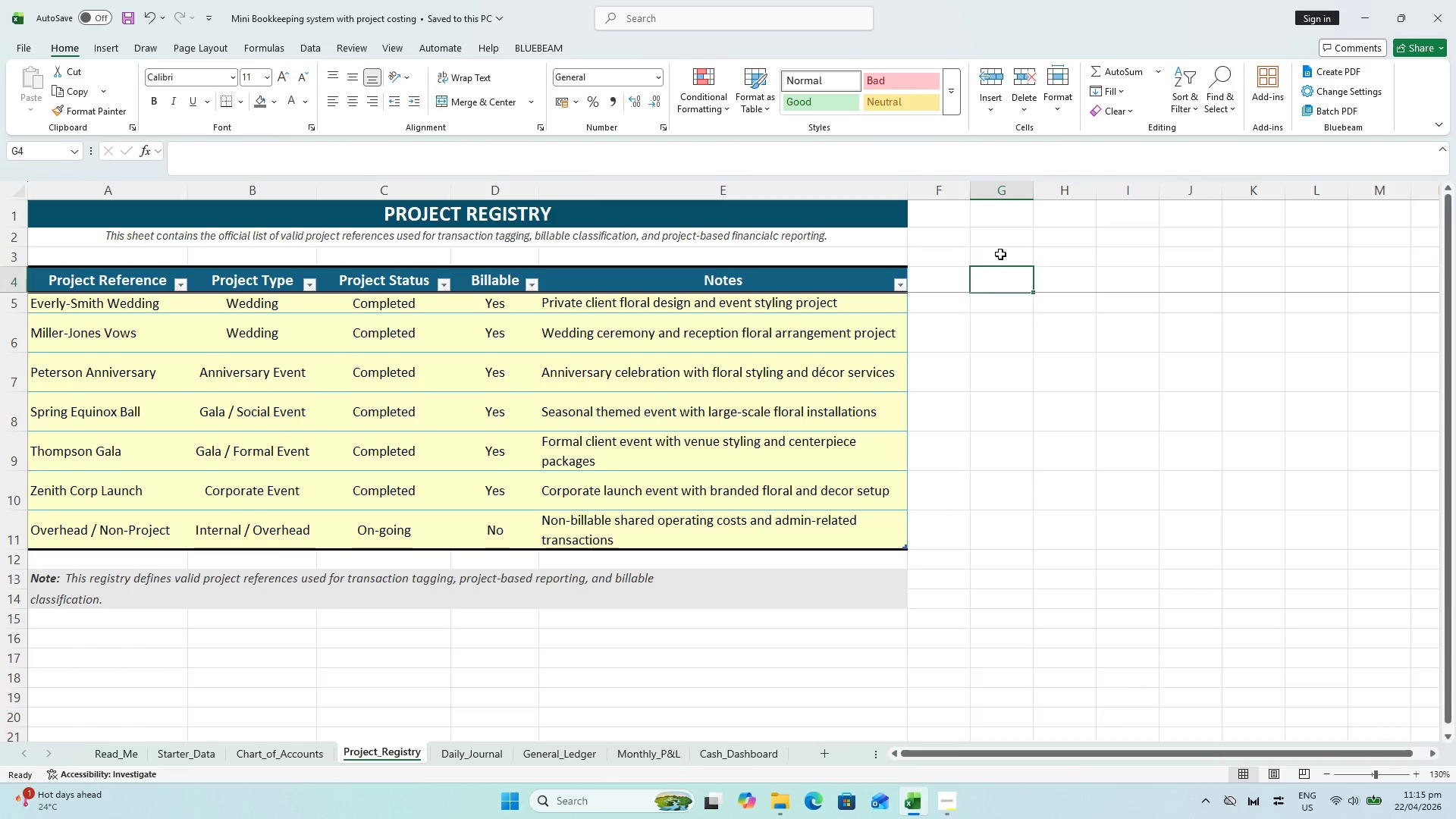 
left_click([1000, 253])
 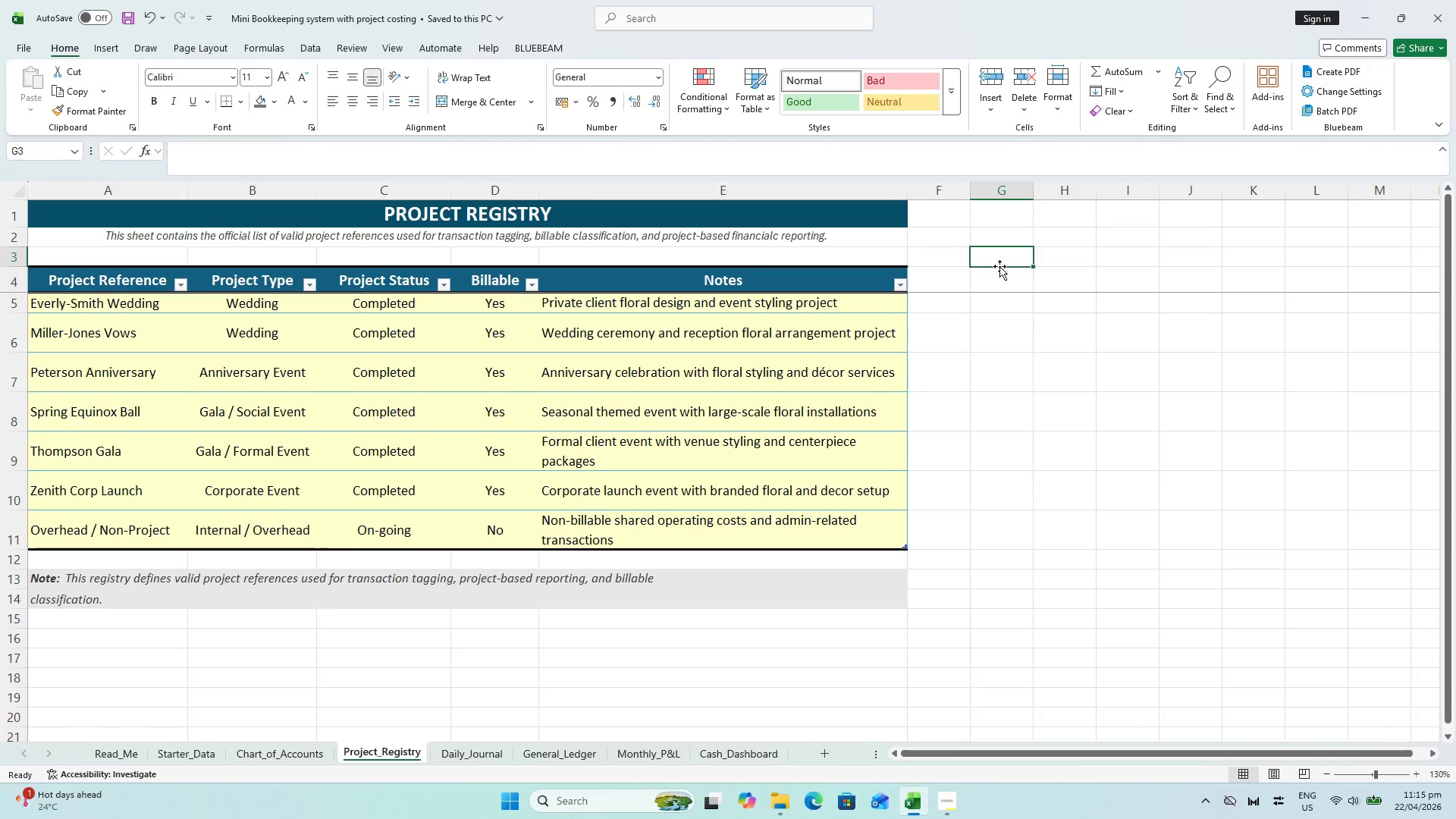 
left_click([999, 266])
 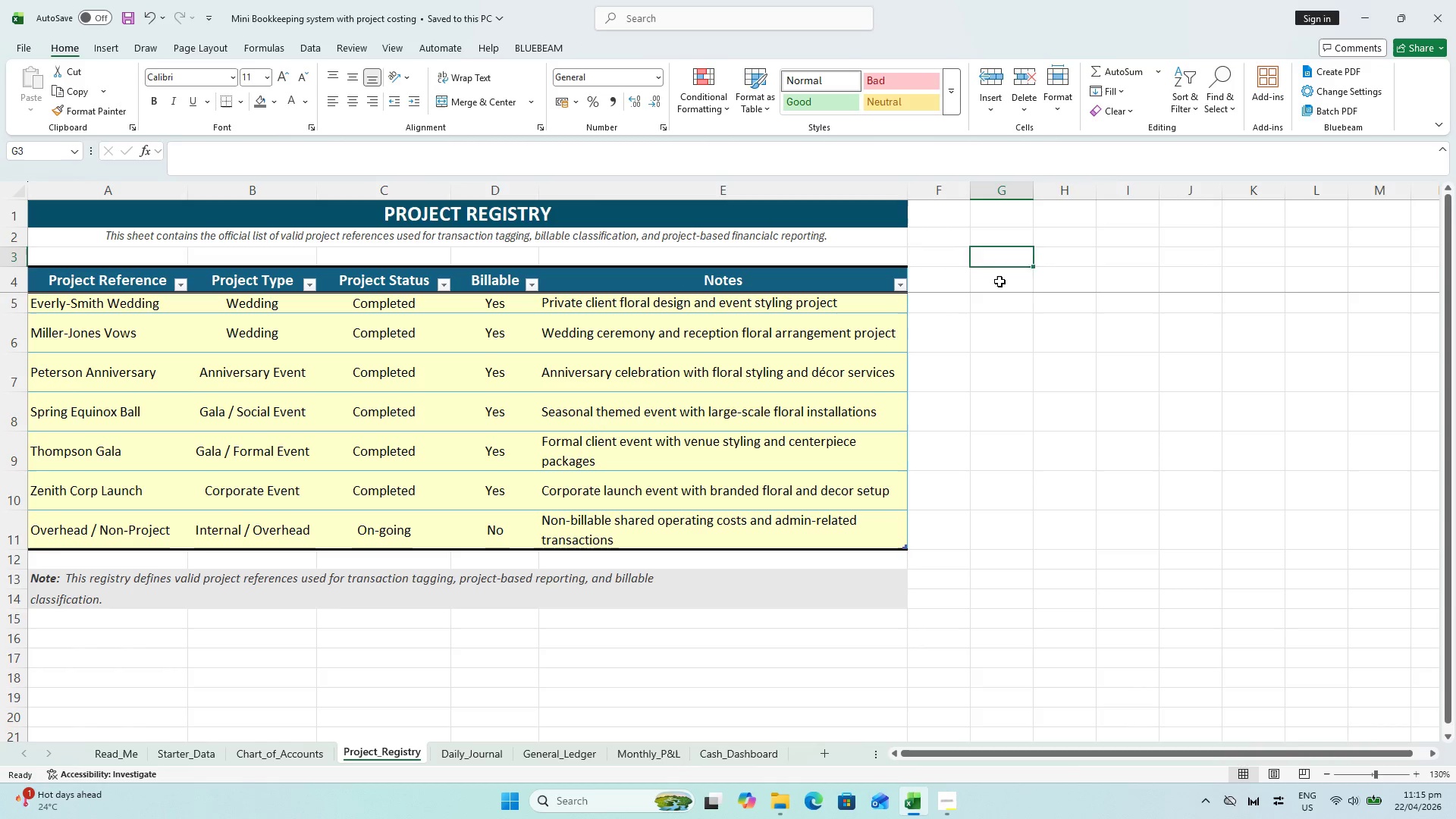 
double_click([999, 281])
 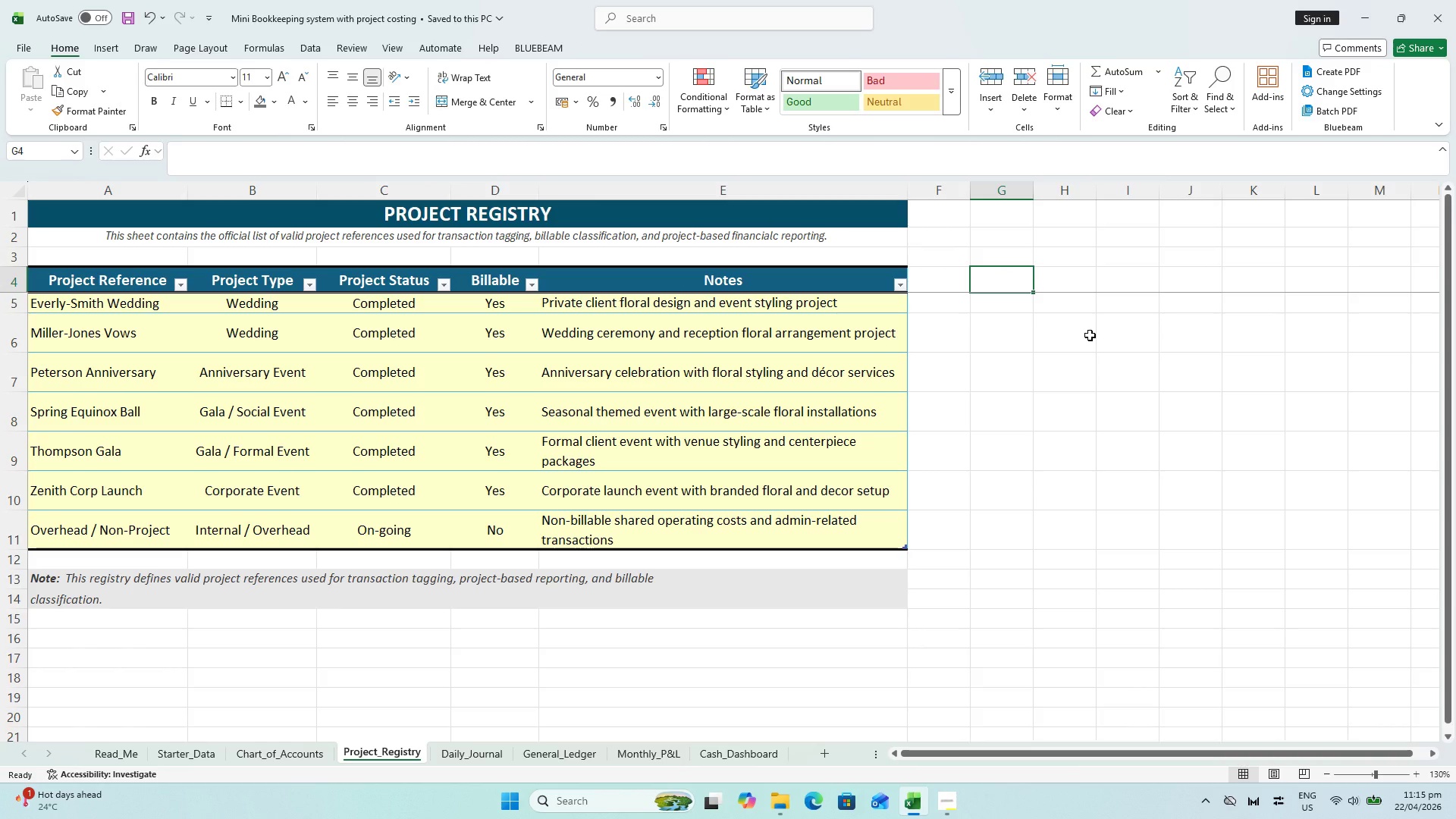 
type(Valid Projects)
 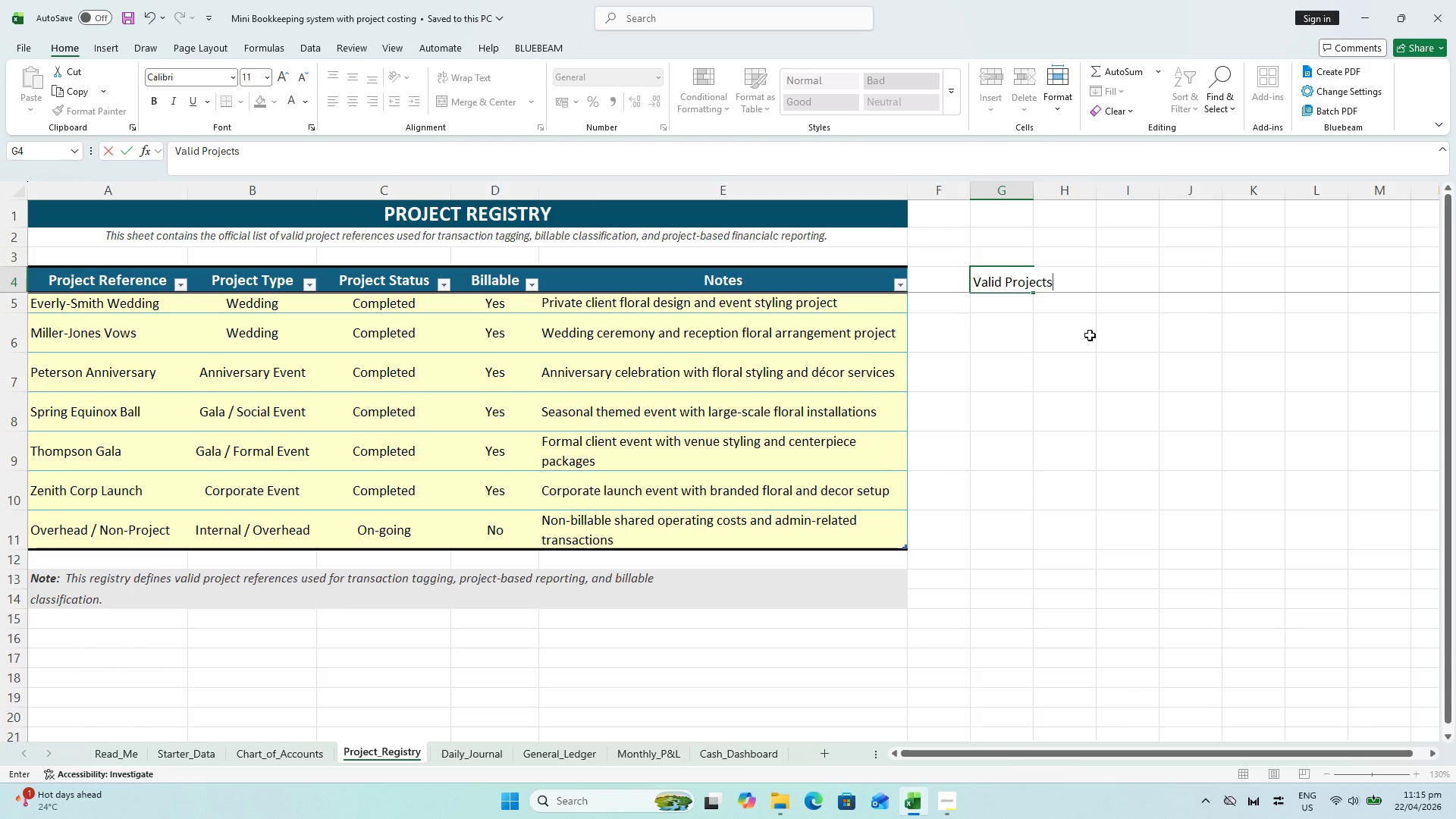 
wait(100.42)
 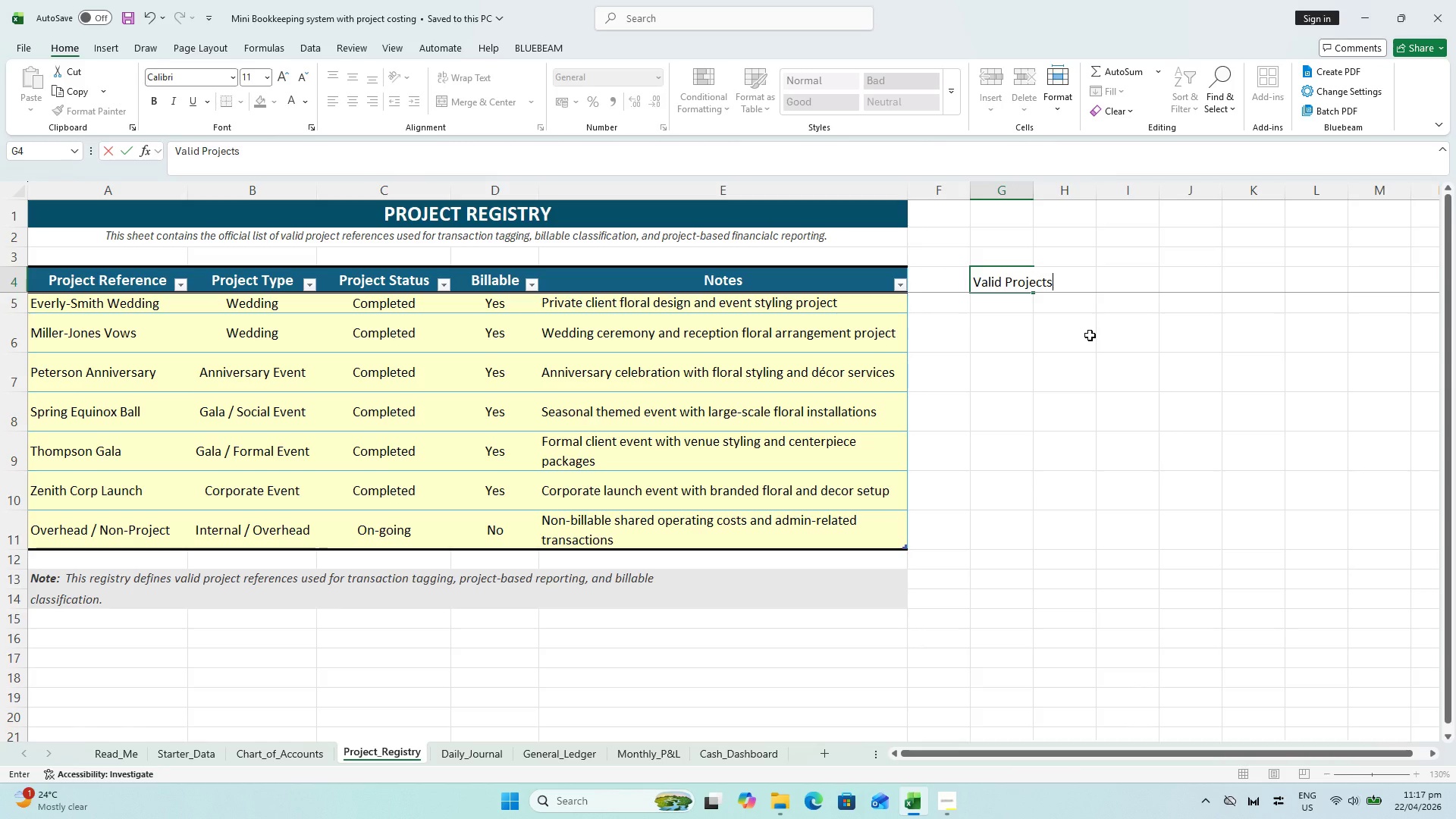 
key(Tab)